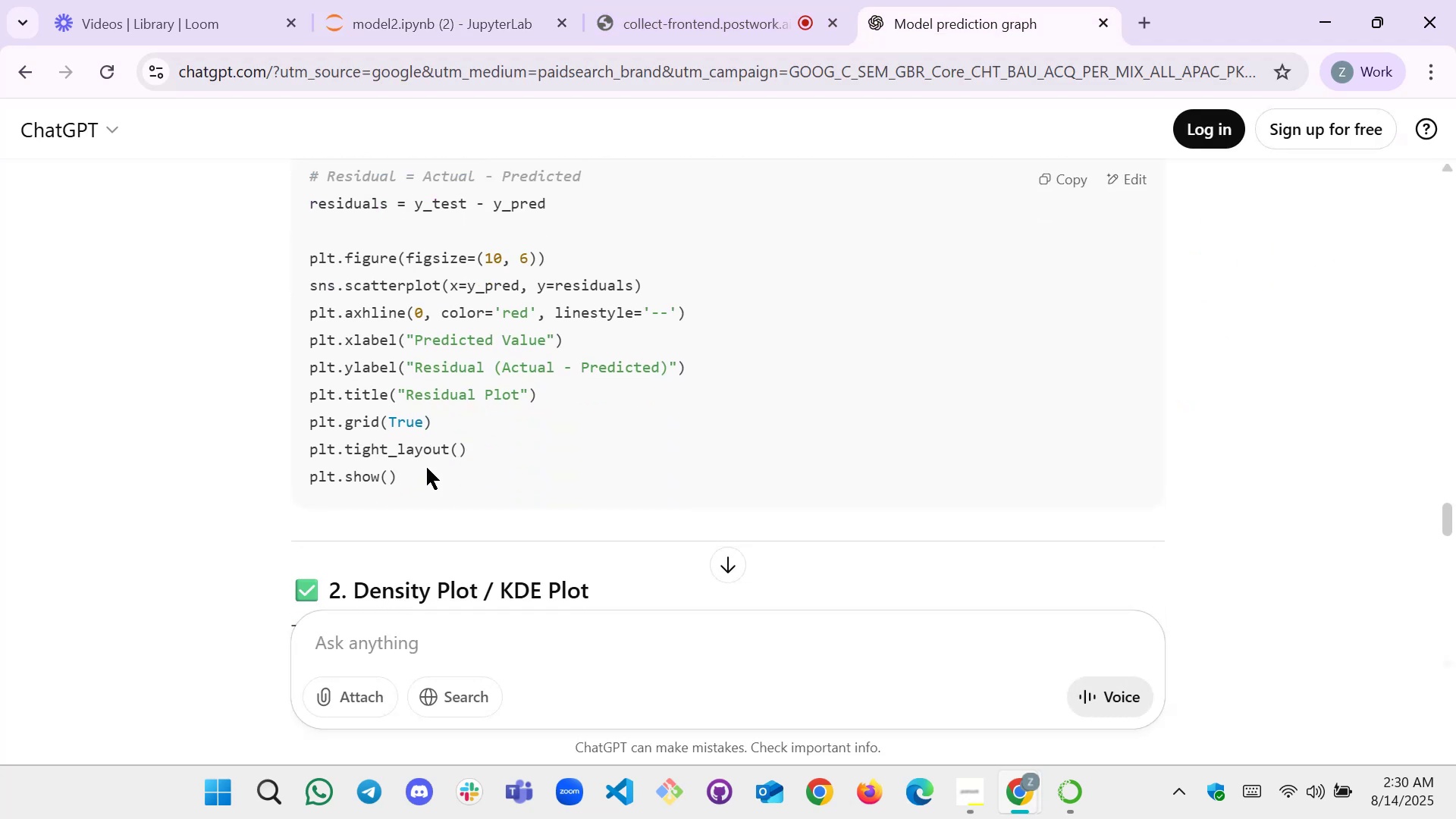 
left_click_drag(start_coordinate=[418, 476], to_coordinate=[300, 204])
 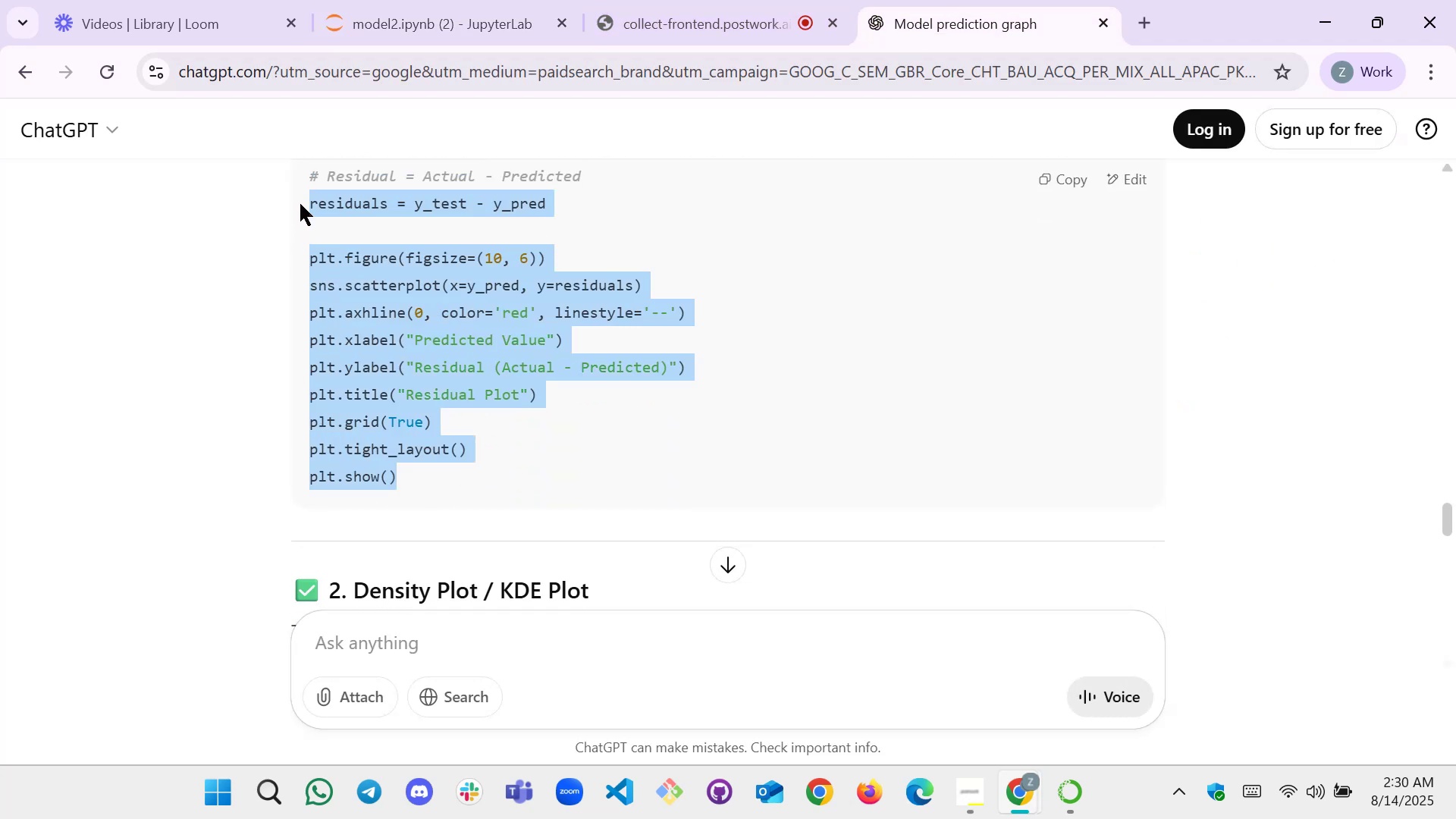 
key(Control+C)
 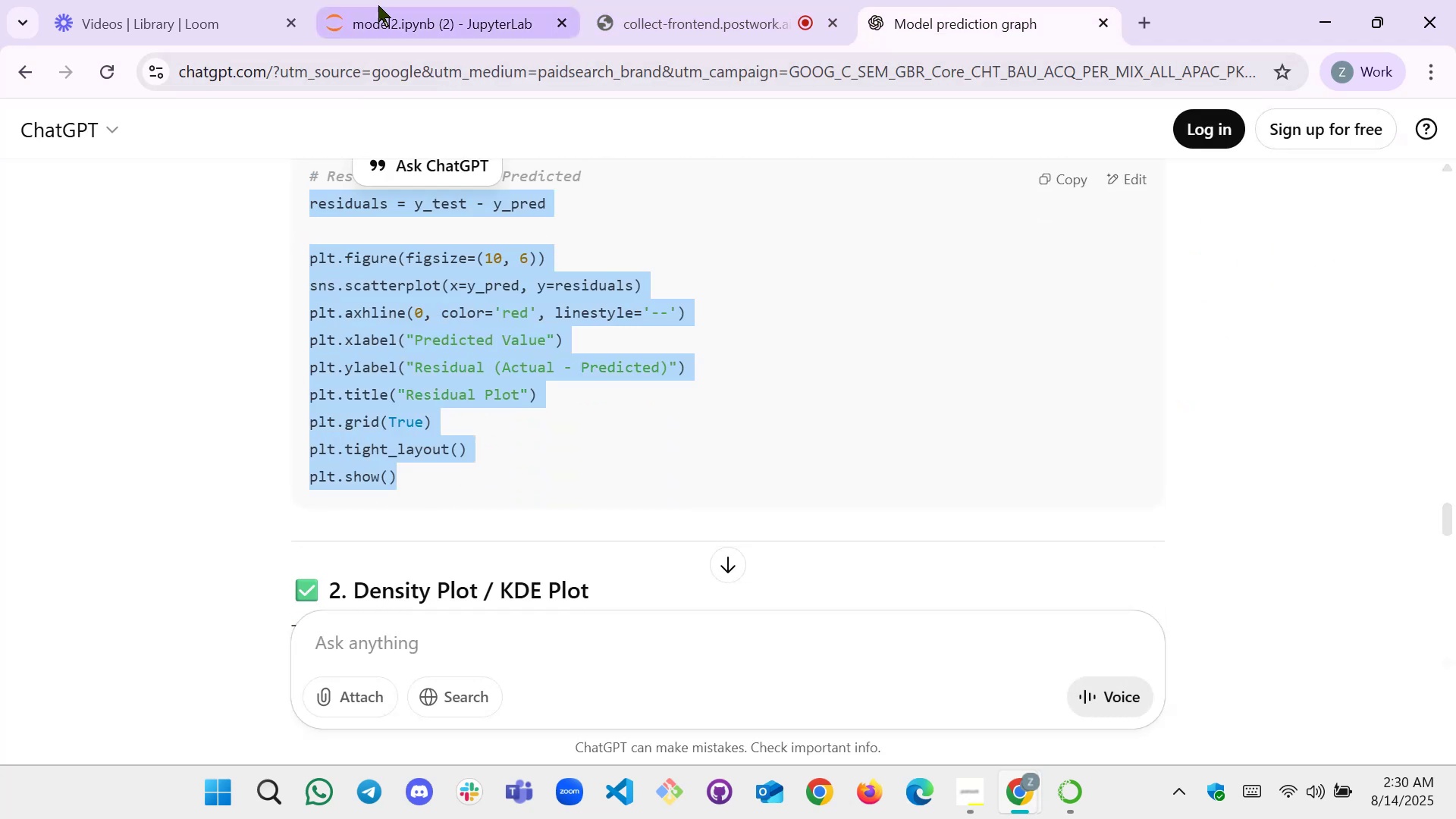 
left_click([378, 5])
 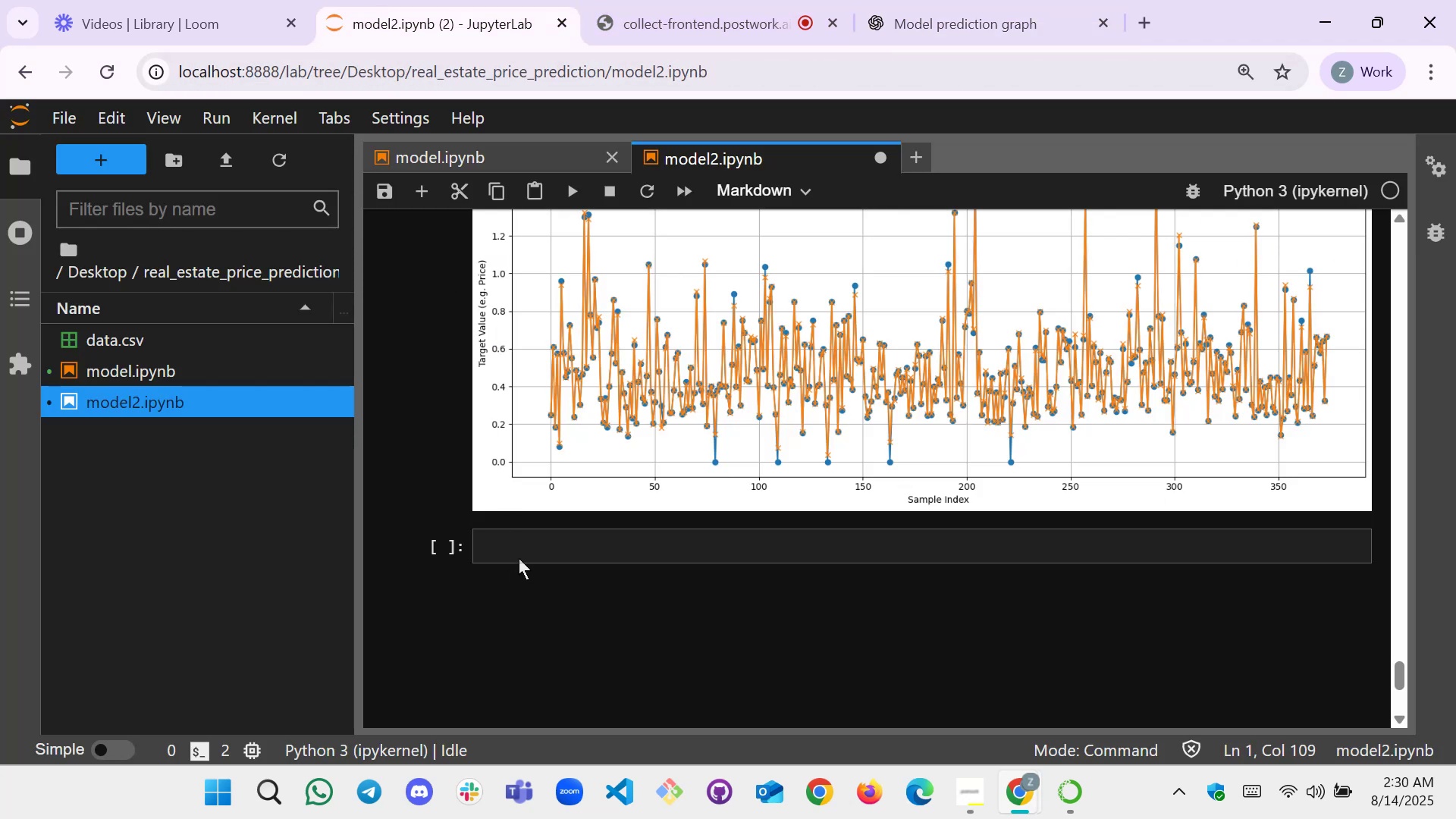 
left_click([519, 549])
 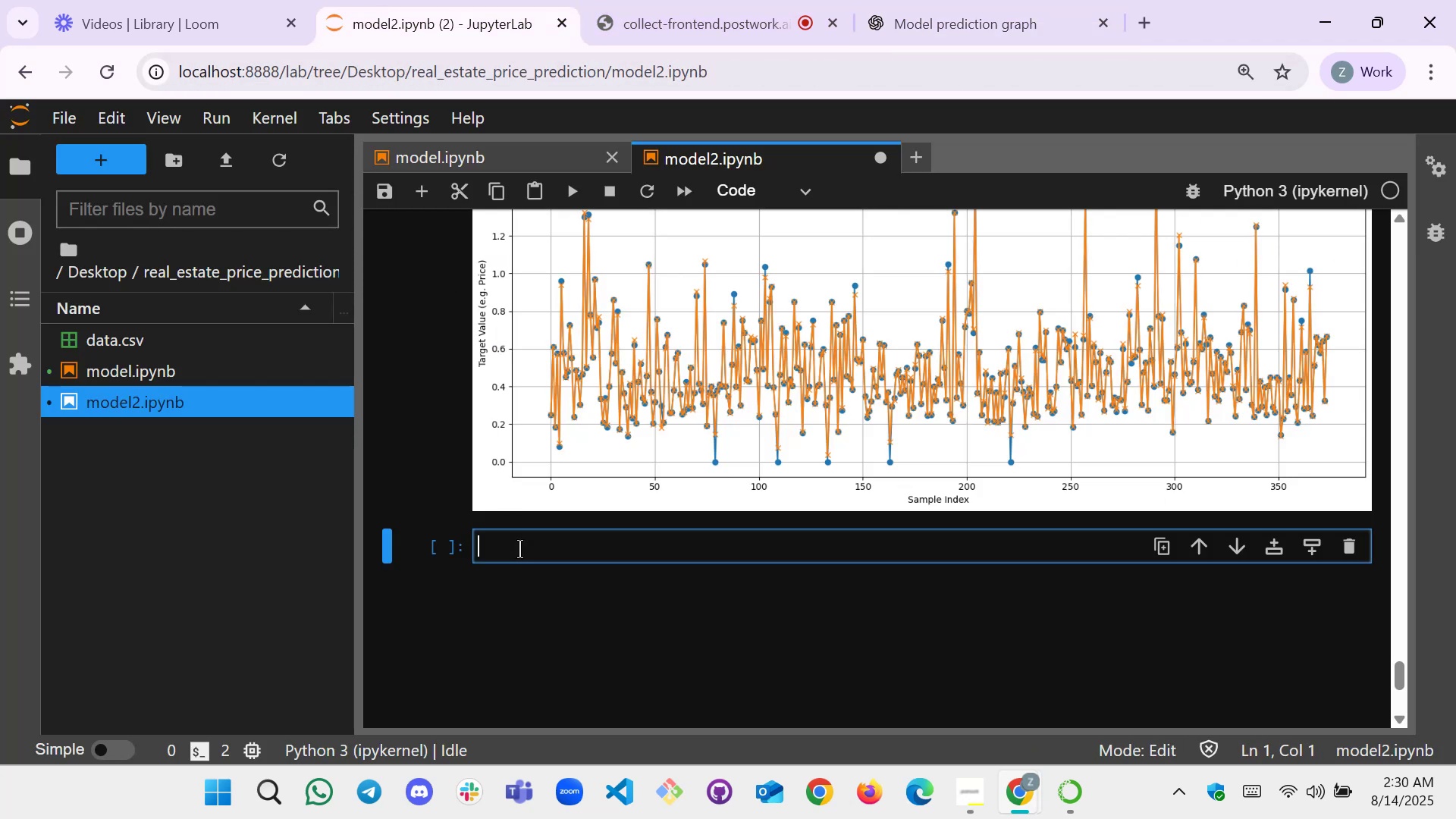 
key(Control+V)
 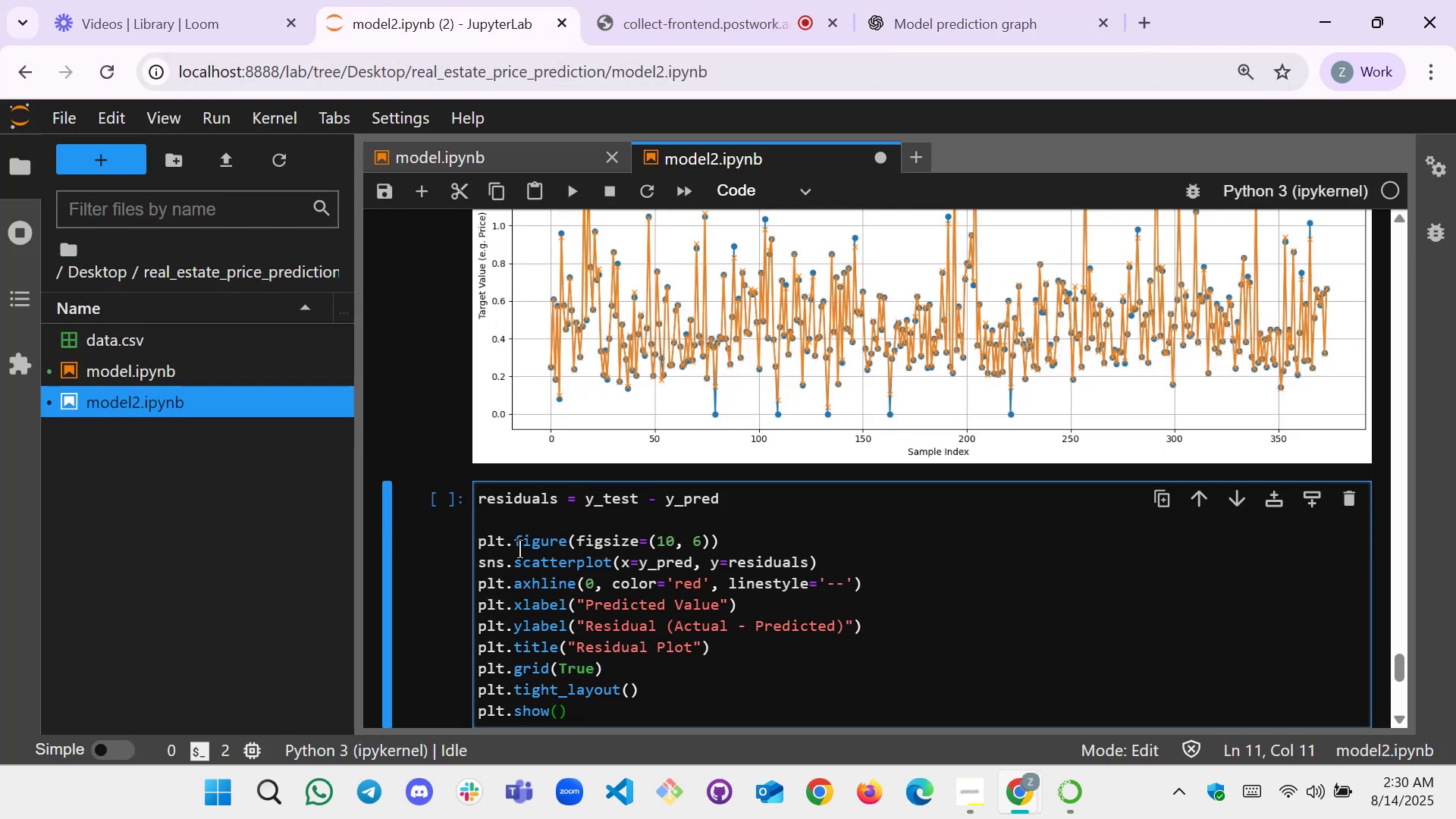 
key(Shift+Enter)
 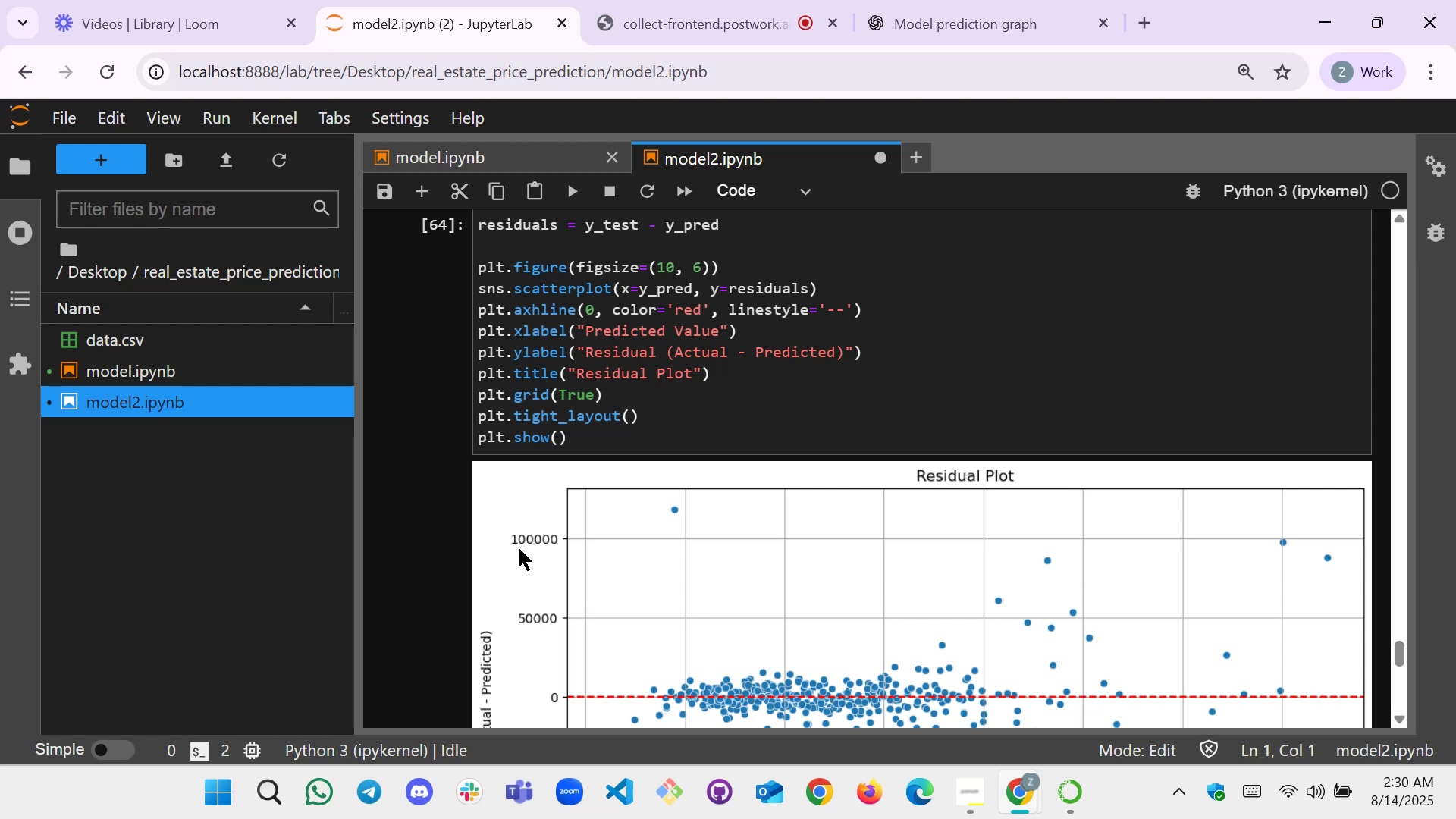 
scroll: coordinate [516, 450], scroll_direction: down, amount: 3.0
 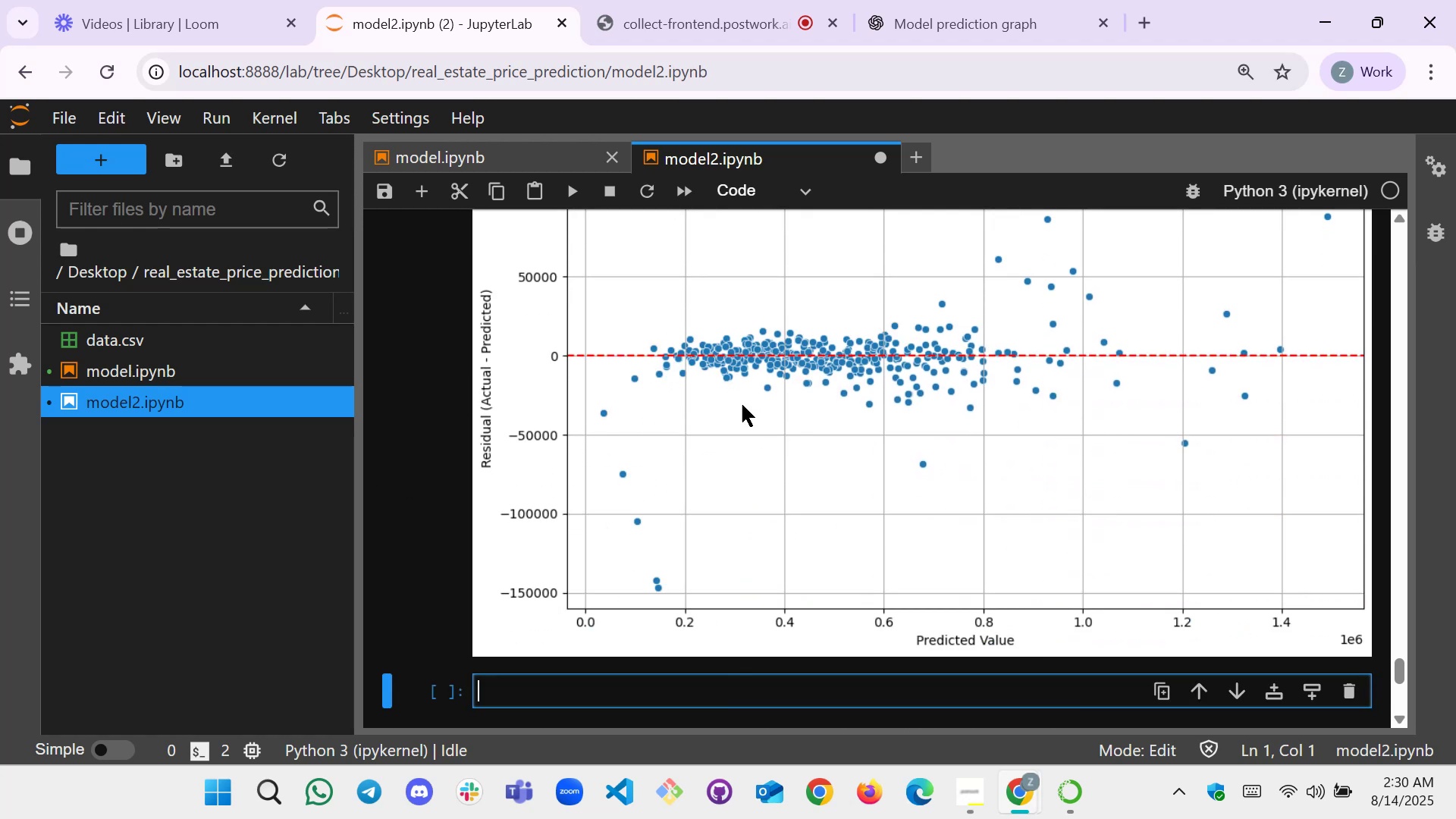 
scroll: coordinate [745, 403], scroll_direction: up, amount: 1.0
 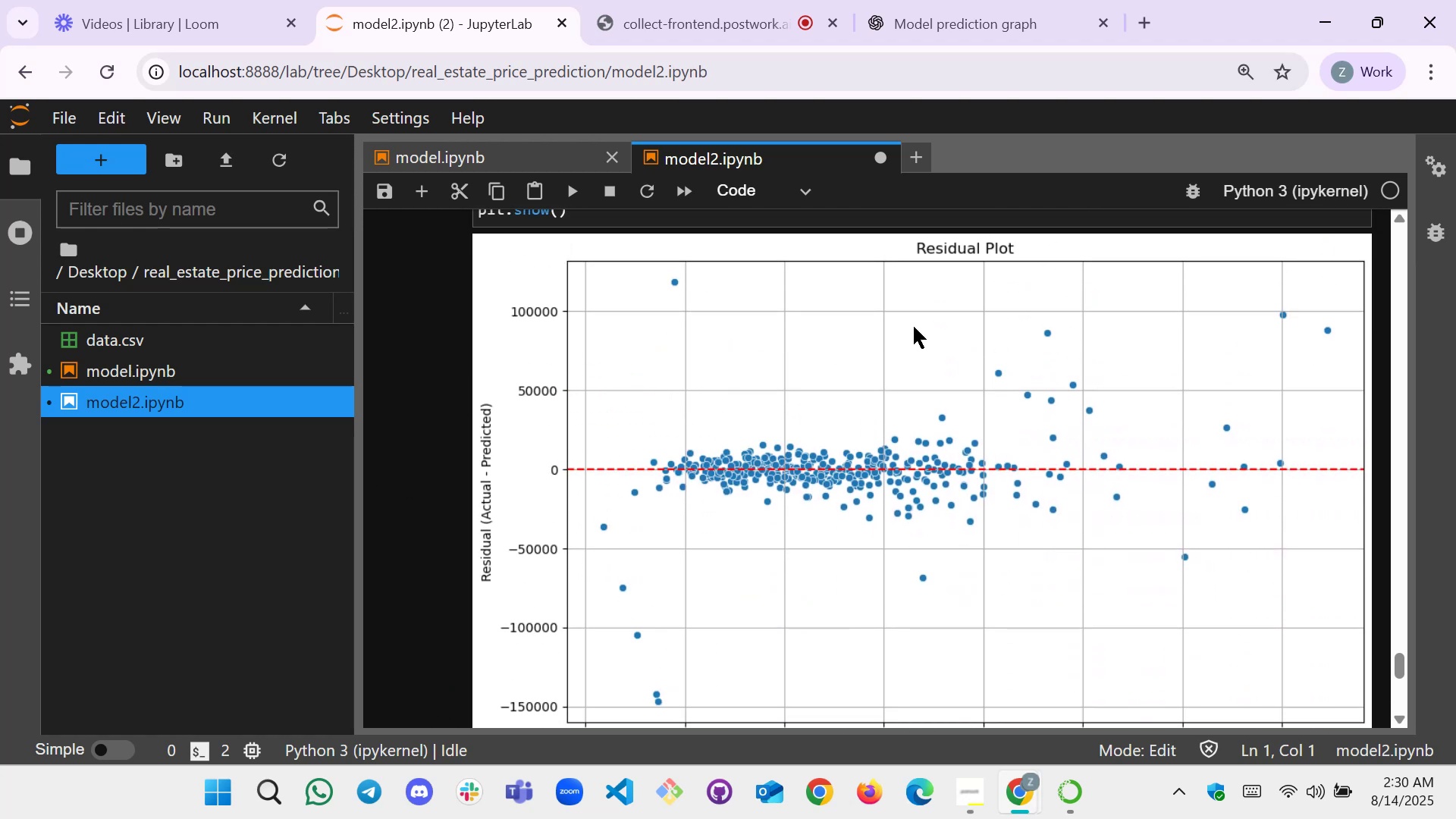 
scroll: coordinate [921, 325], scroll_direction: down, amount: 1.0
 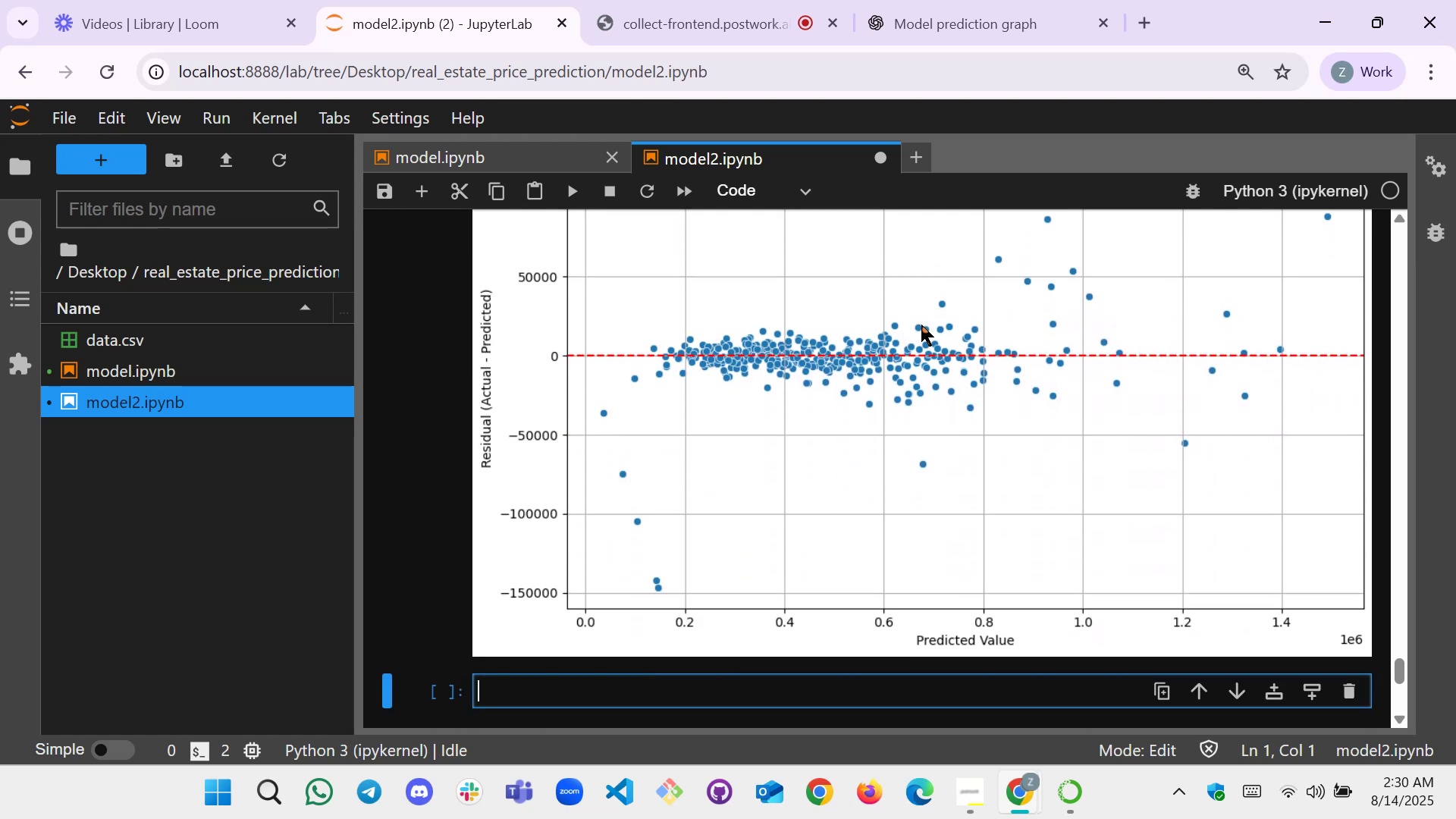 
scroll: coordinate [921, 325], scroll_direction: up, amount: 2.0
 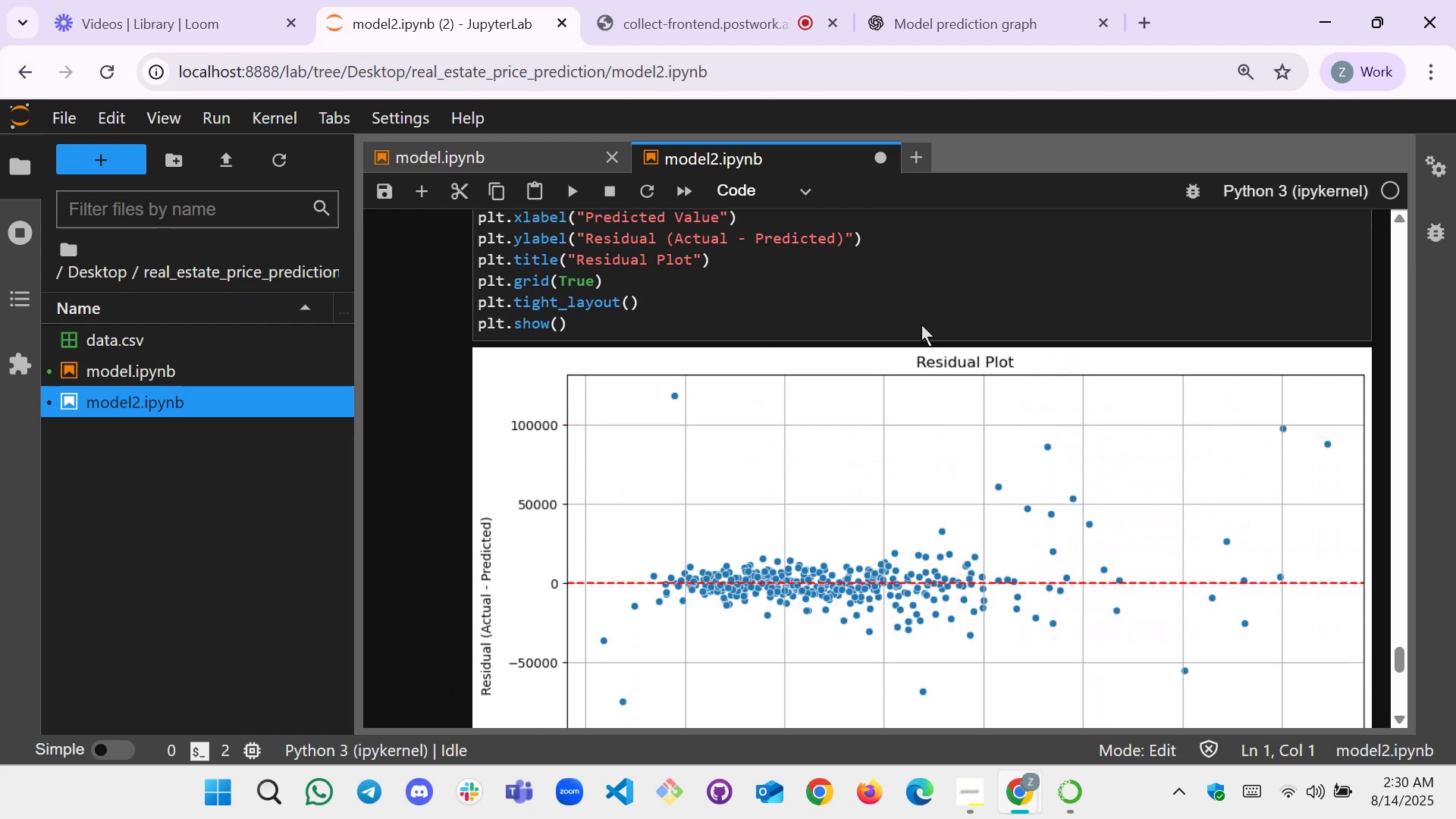 
scroll: coordinate [921, 325], scroll_direction: down, amount: 2.0
 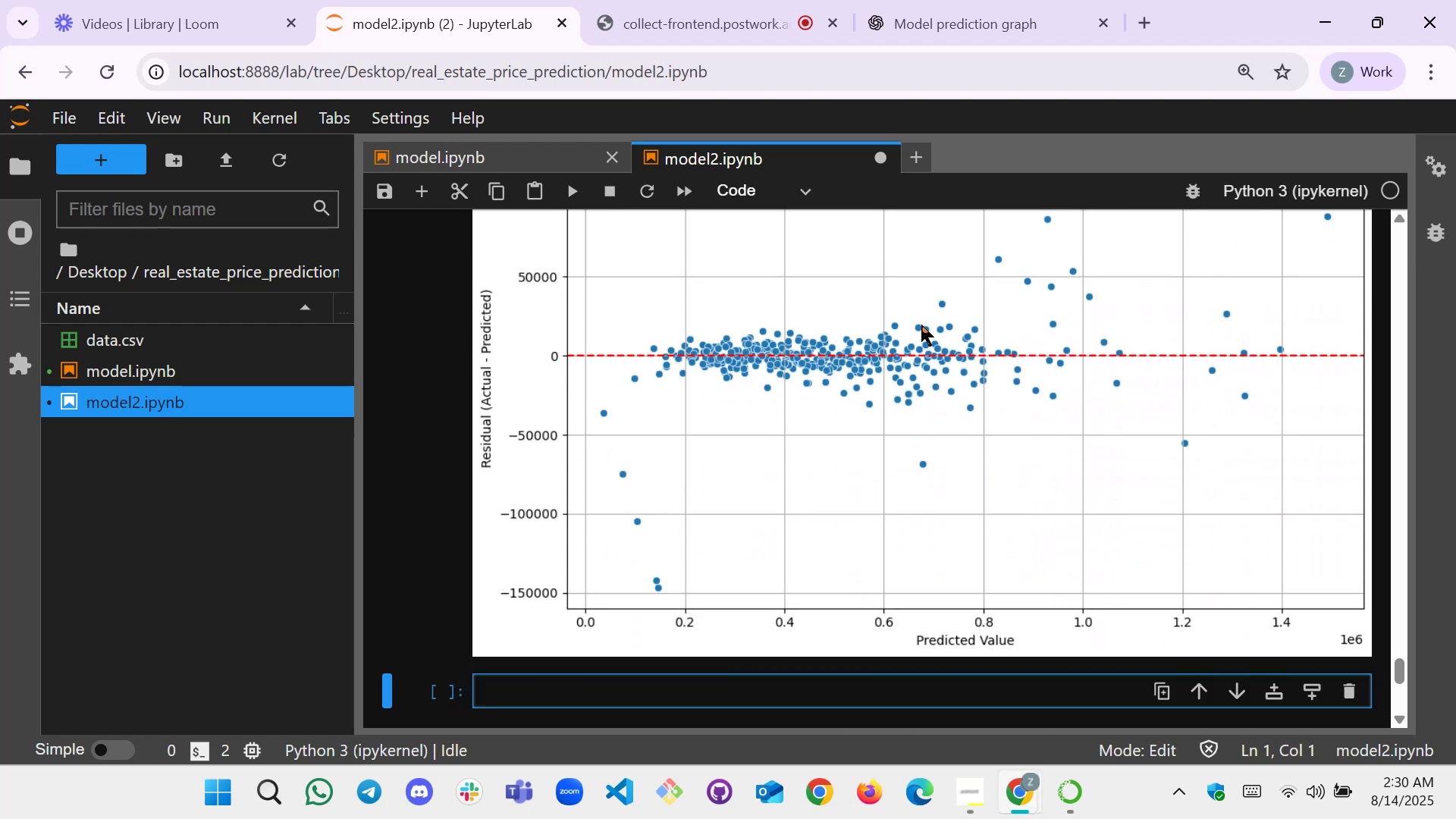 
scroll: coordinate [921, 325], scroll_direction: up, amount: 1.0
 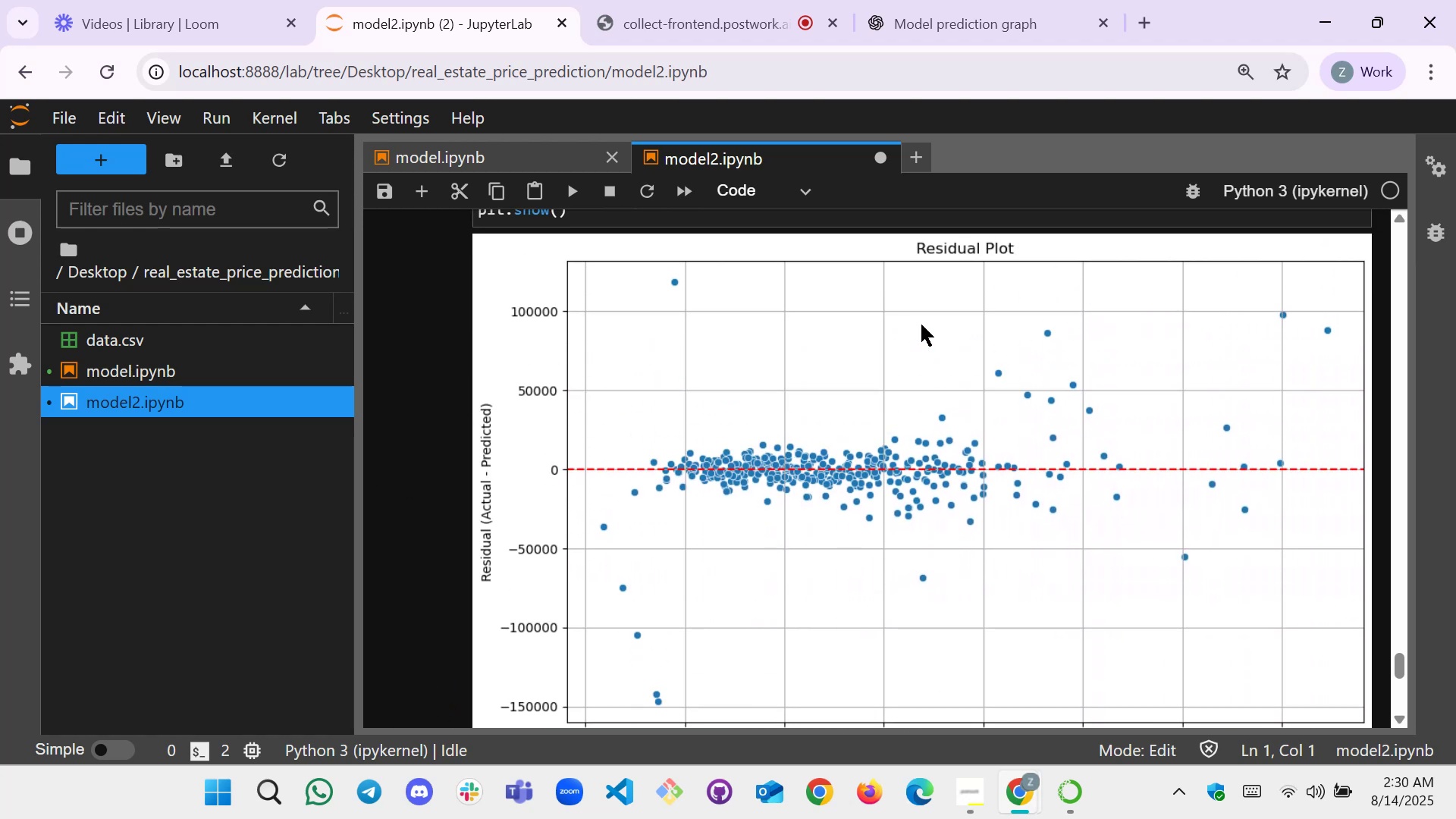 
scroll: coordinate [921, 325], scroll_direction: down, amount: 1.0
 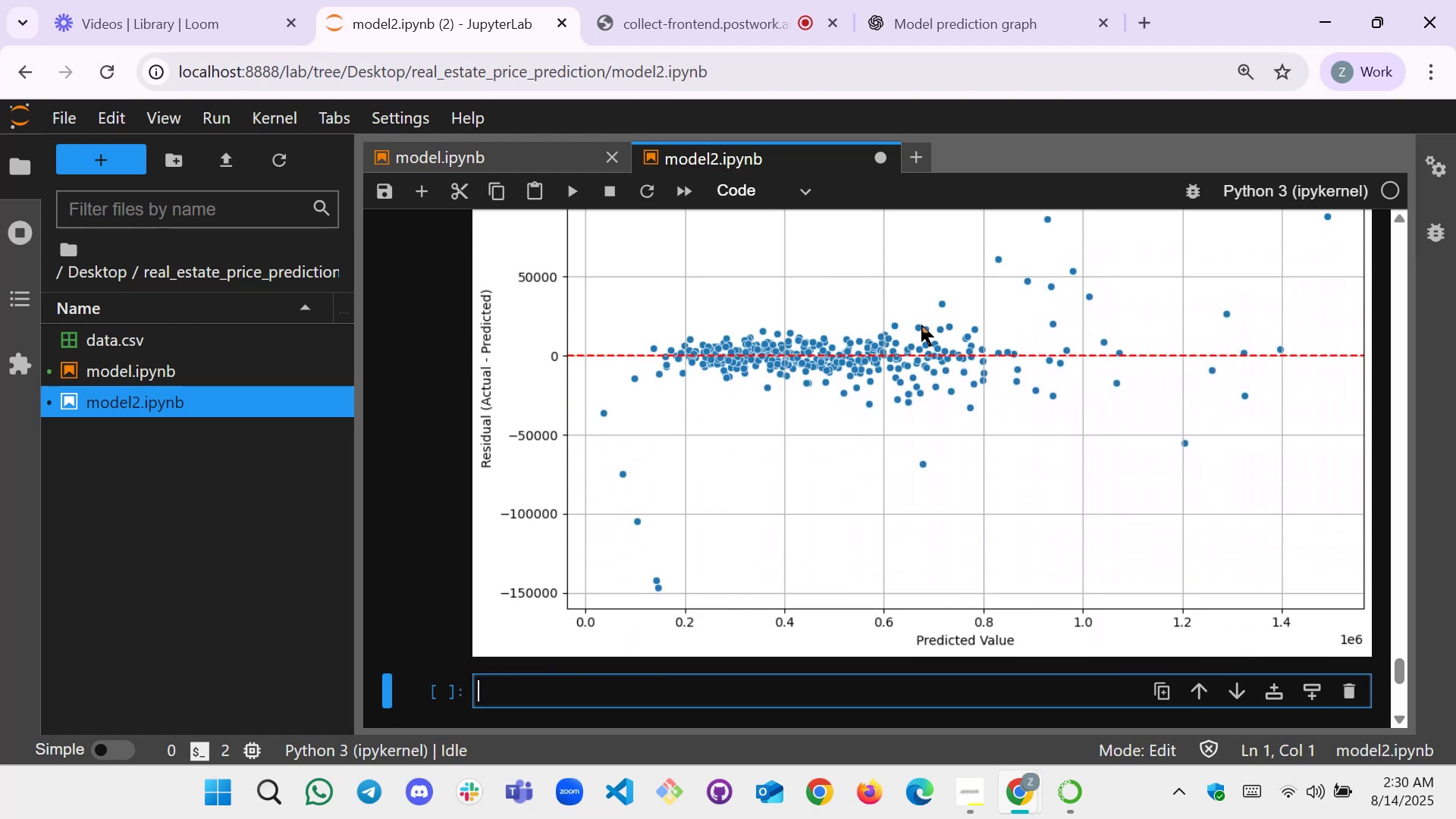 
scroll: coordinate [921, 325], scroll_direction: none, amount: 0.0
 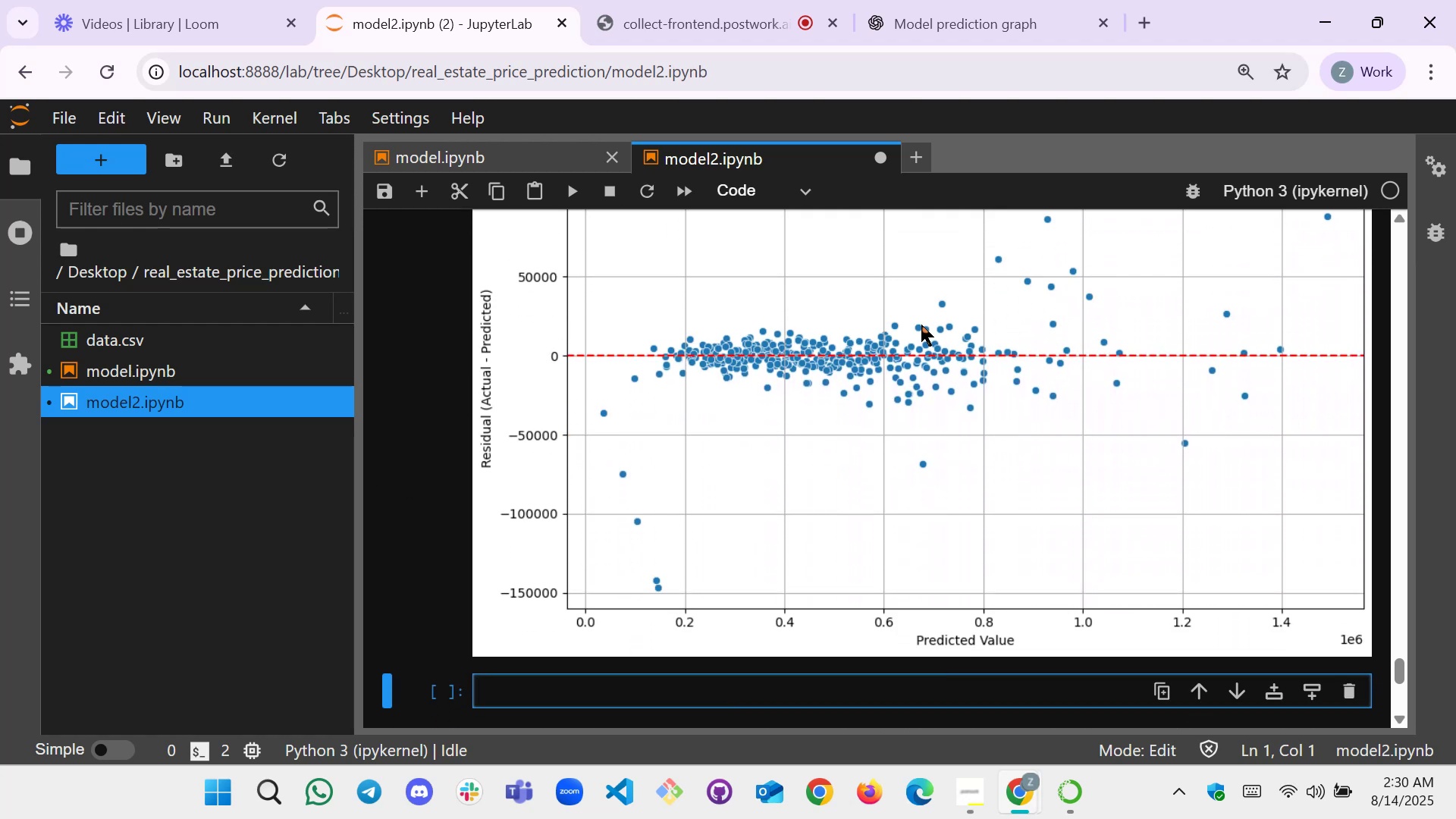 
scroll: coordinate [921, 325], scroll_direction: up, amount: 1.0
 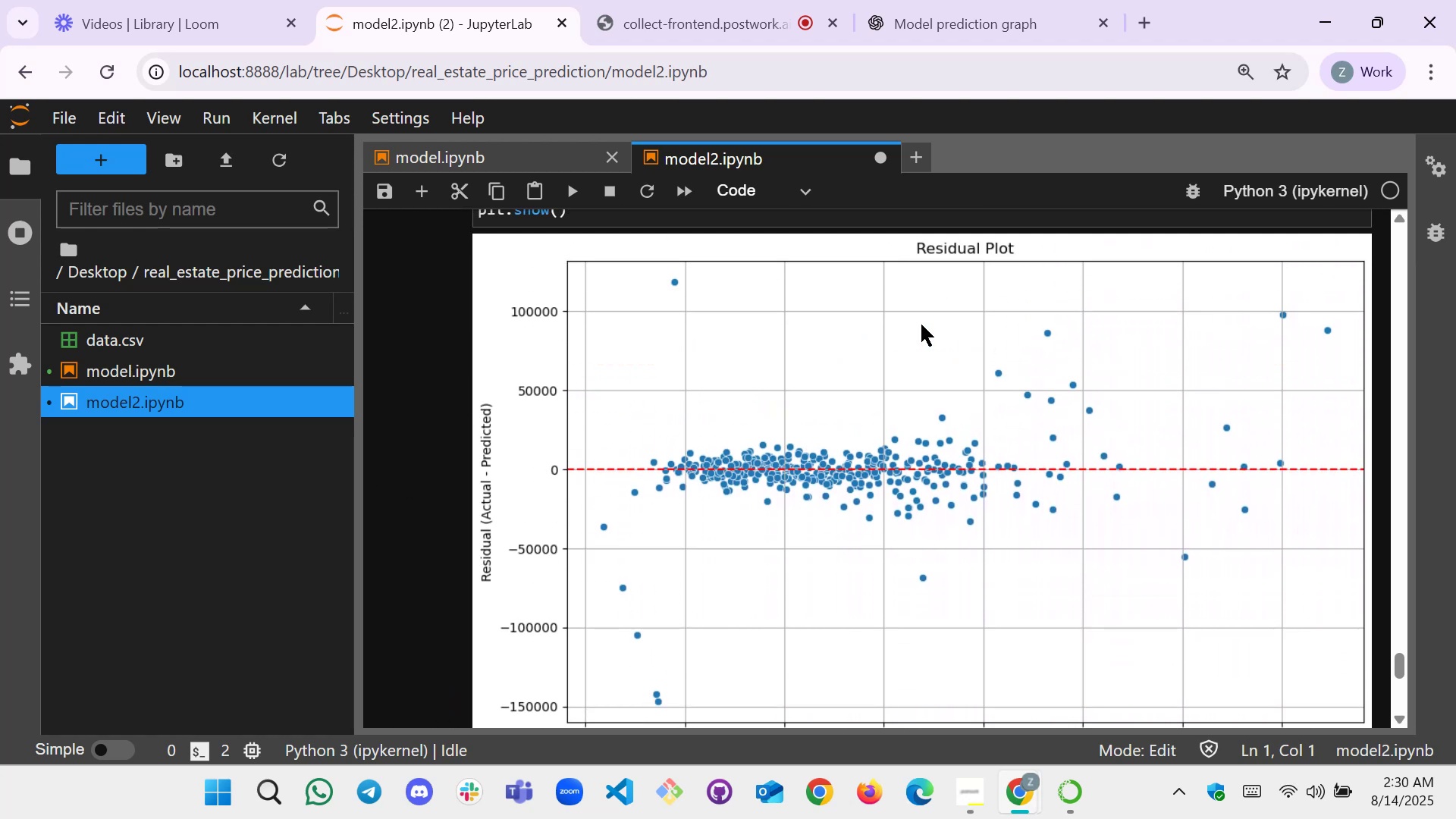 
scroll: coordinate [921, 325], scroll_direction: down, amount: 1.0
 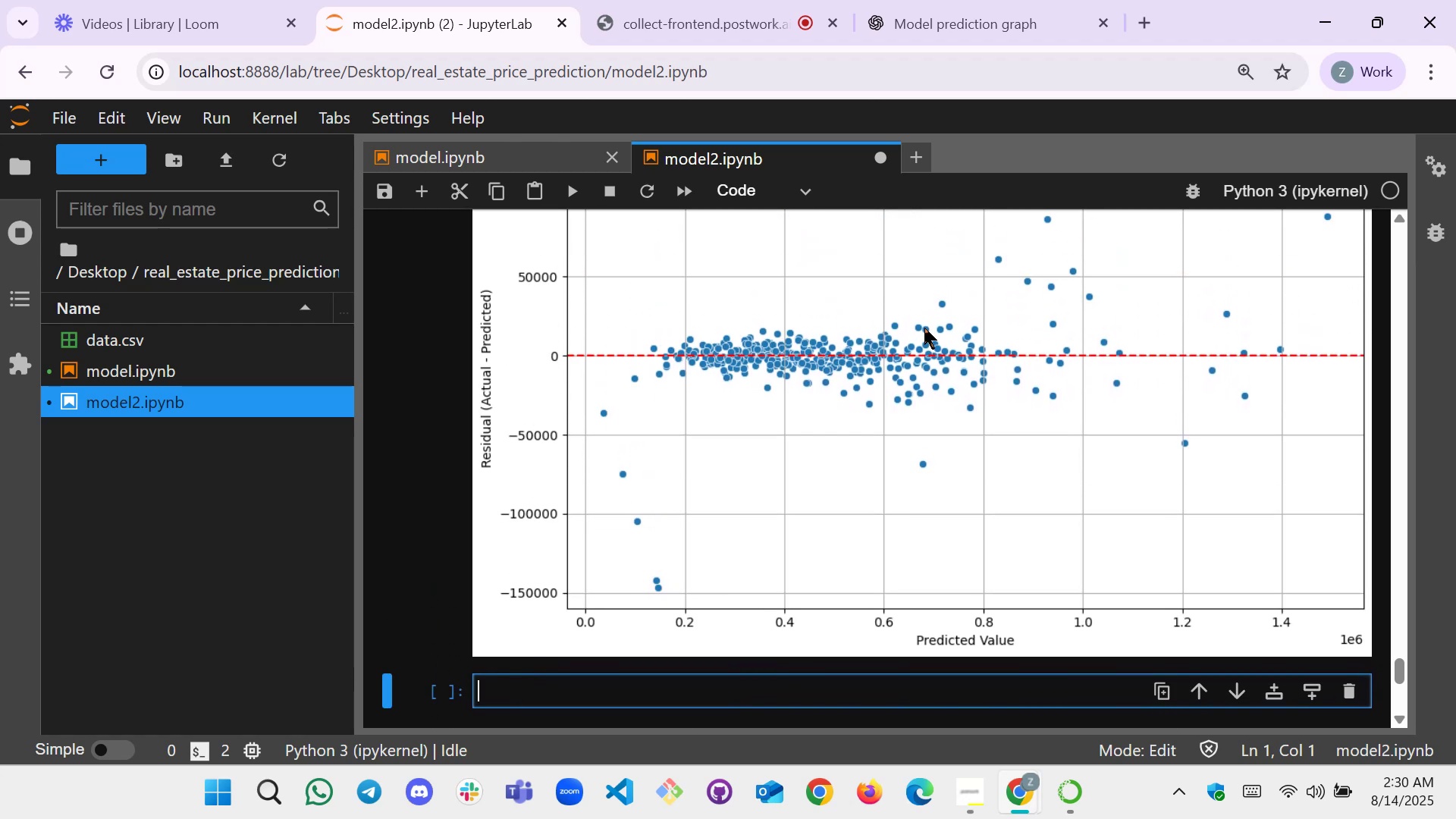 
scroll: coordinate [924, 328], scroll_direction: up, amount: 1.0
 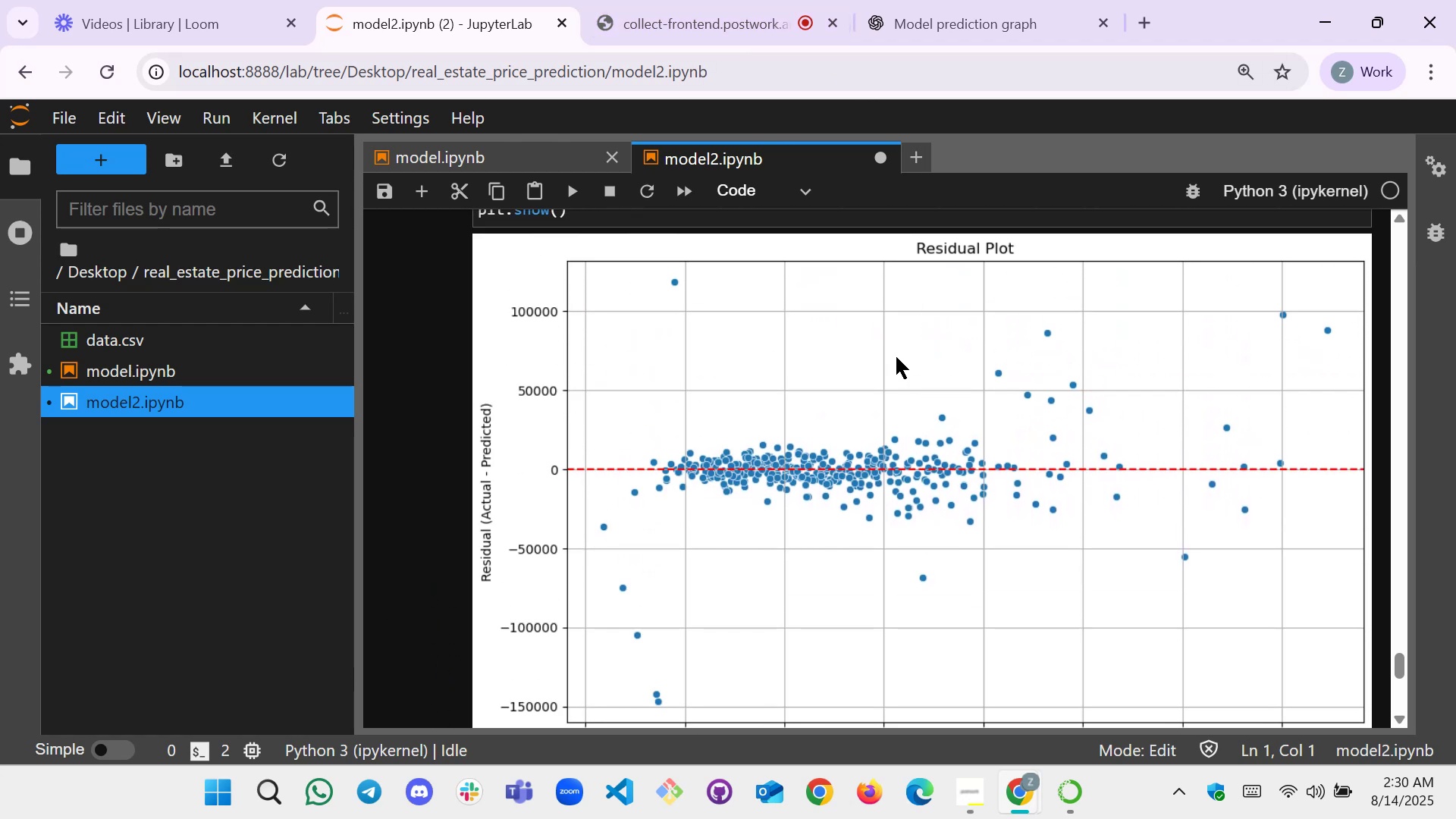 
wait(5.74)
 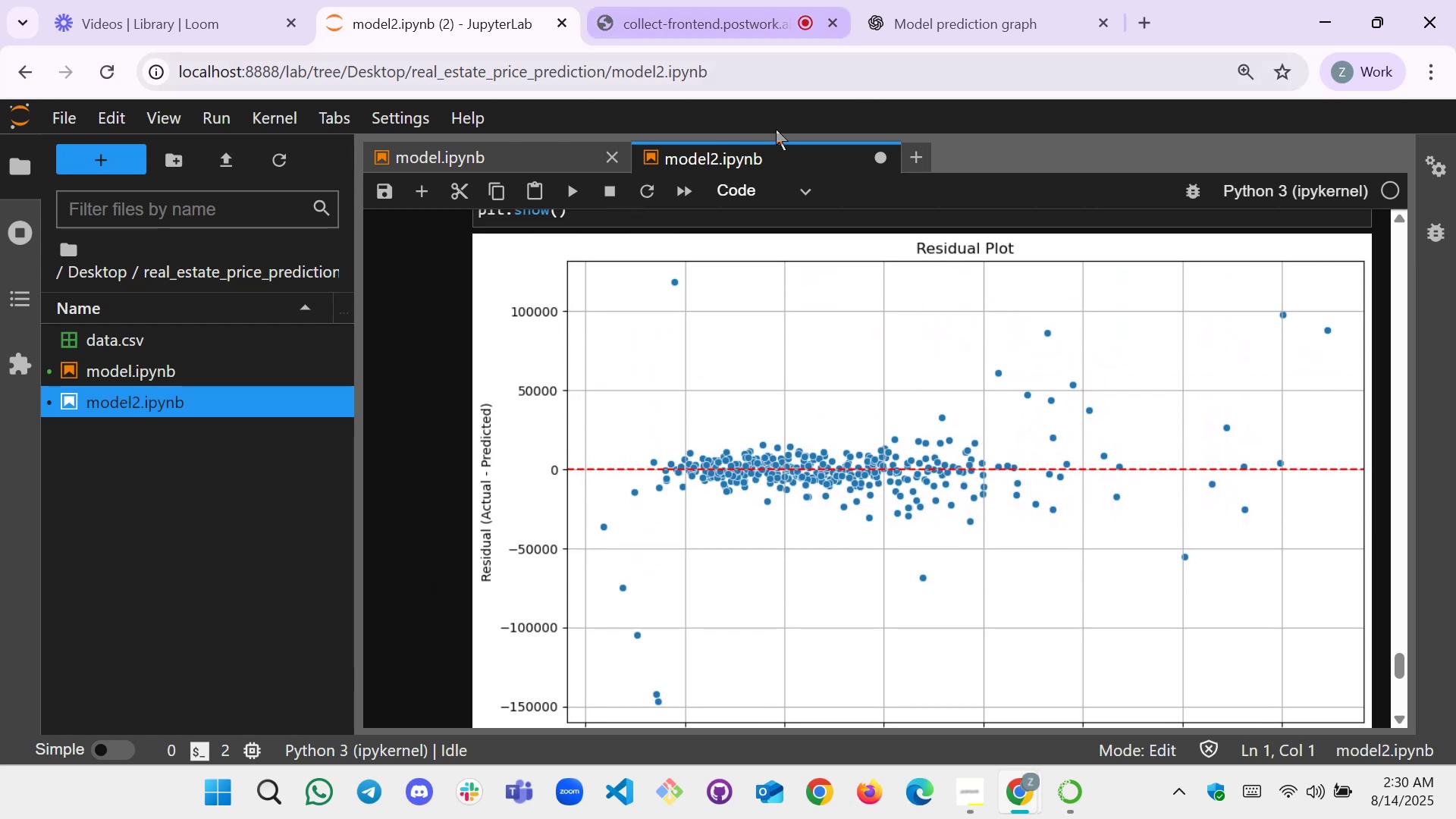 
scroll: coordinate [867, 410], scroll_direction: down, amount: 1.0
 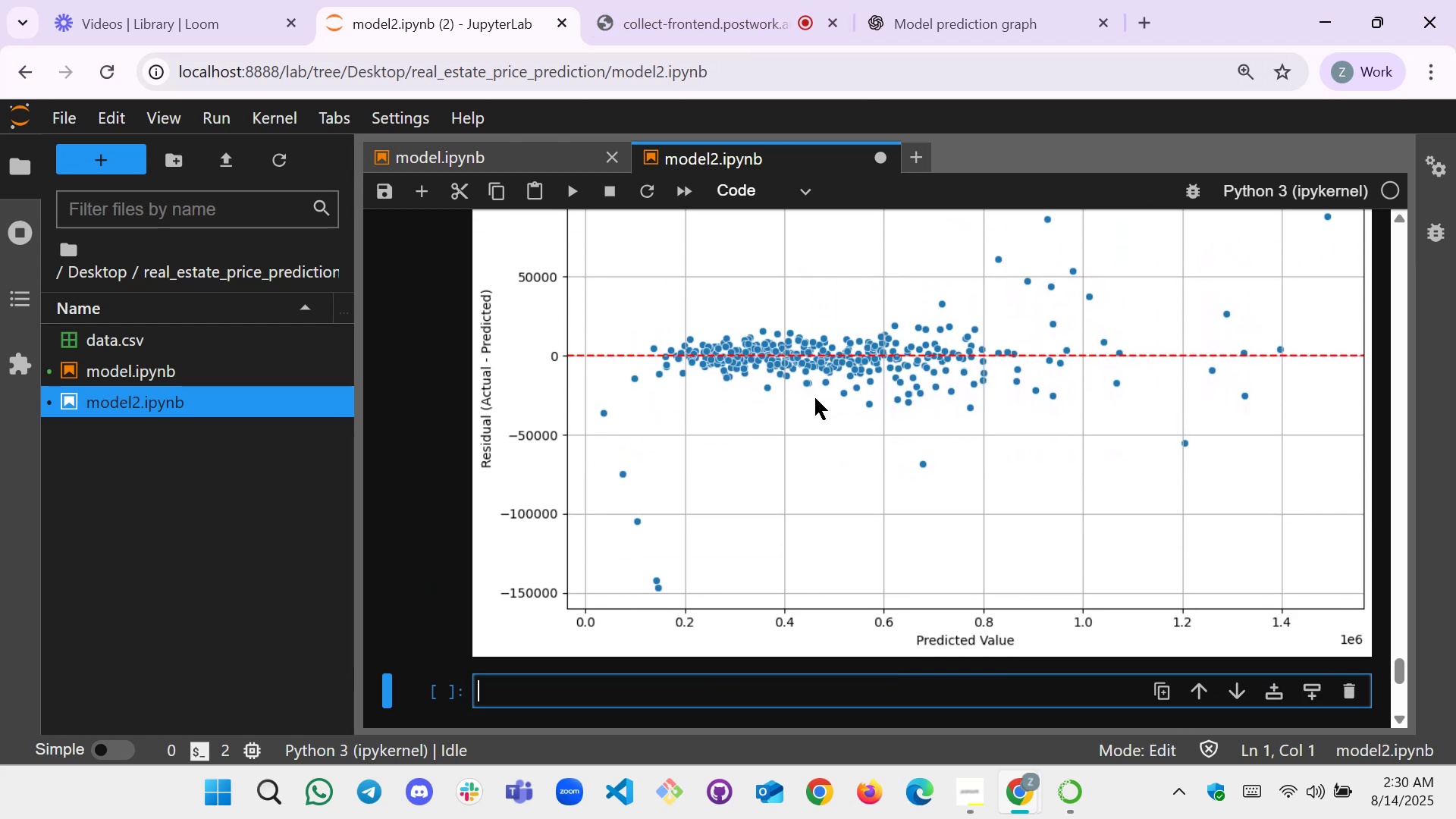 